 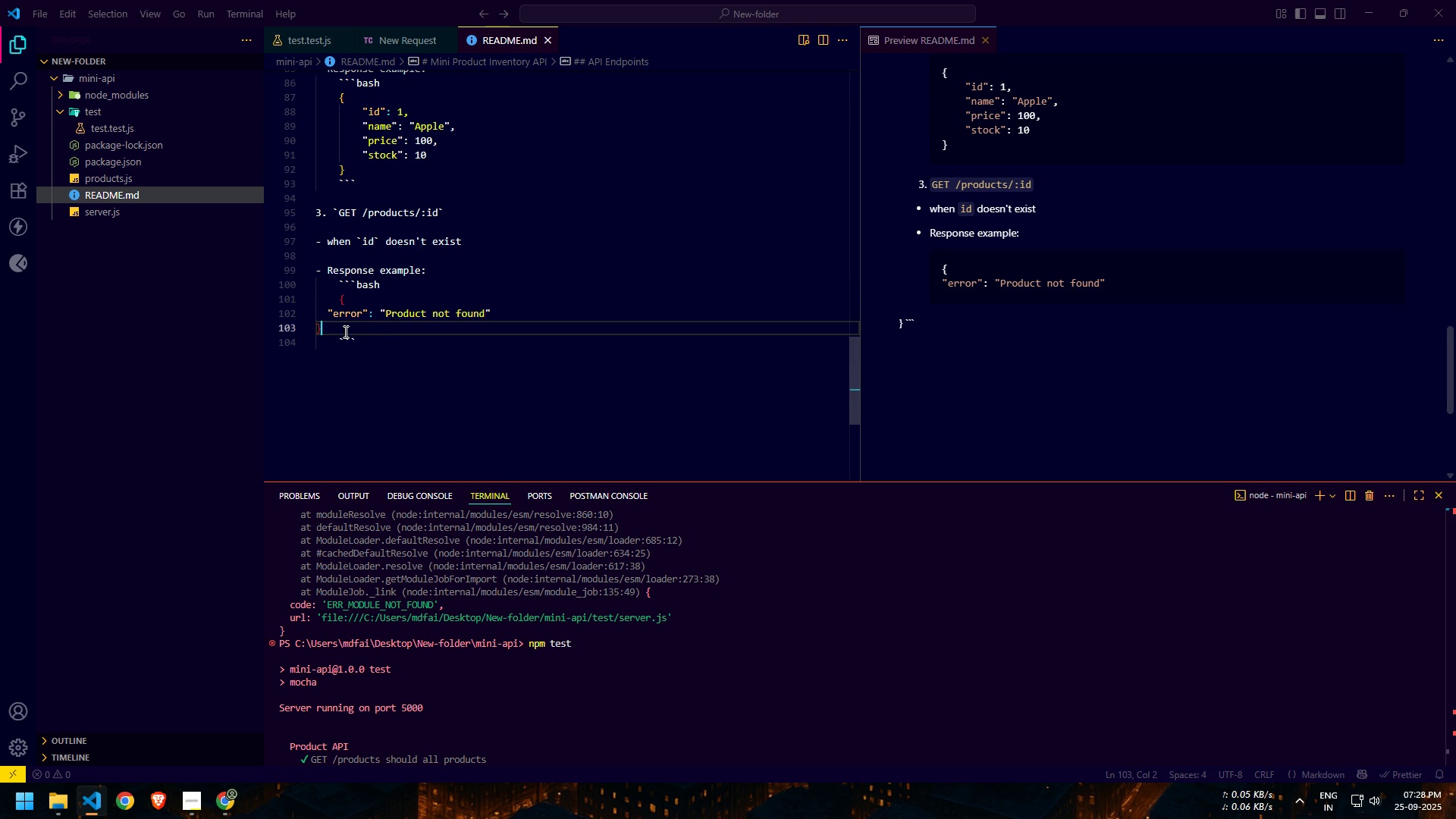 
left_click([316, 328])
 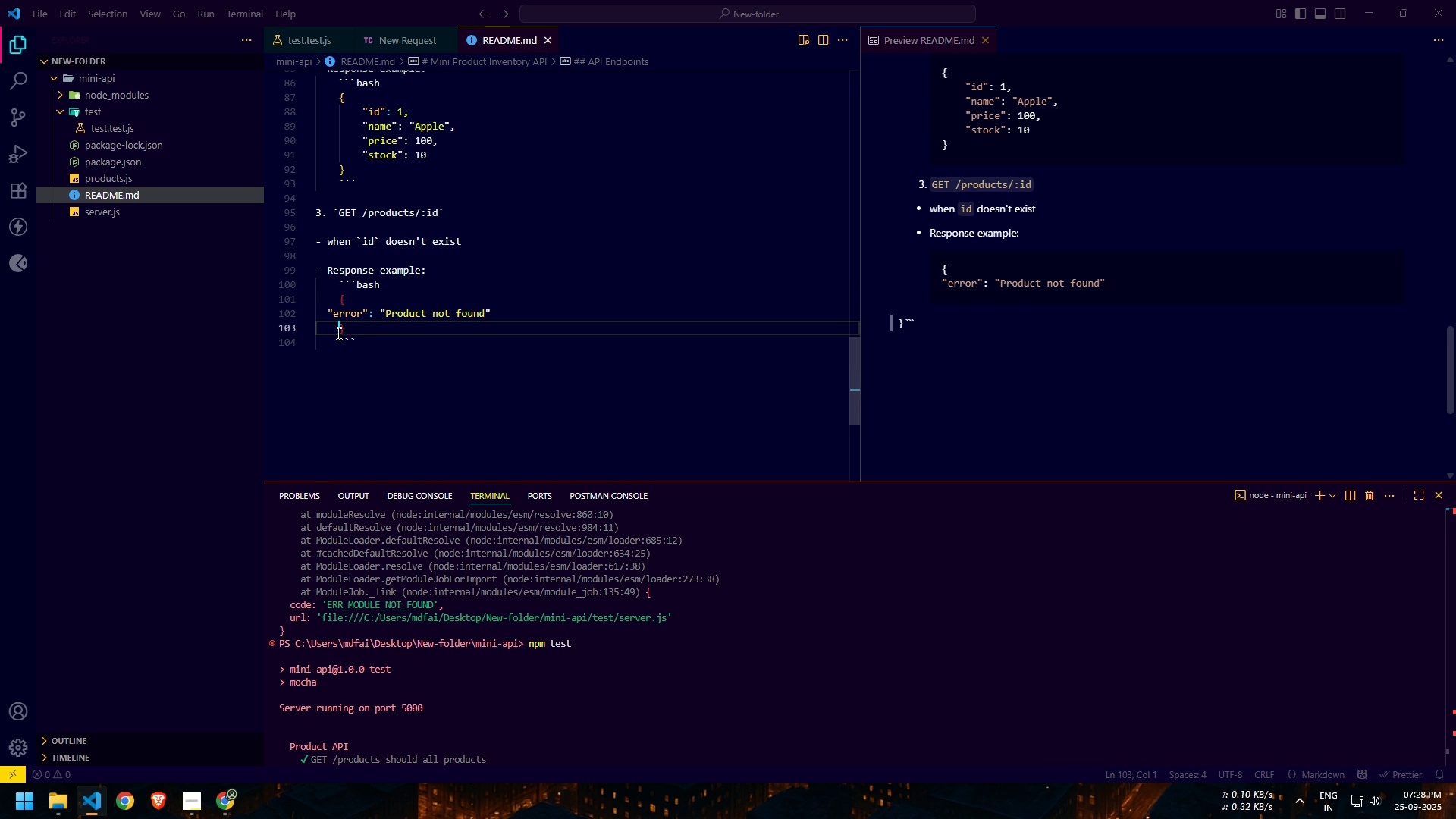 
key(Tab)
 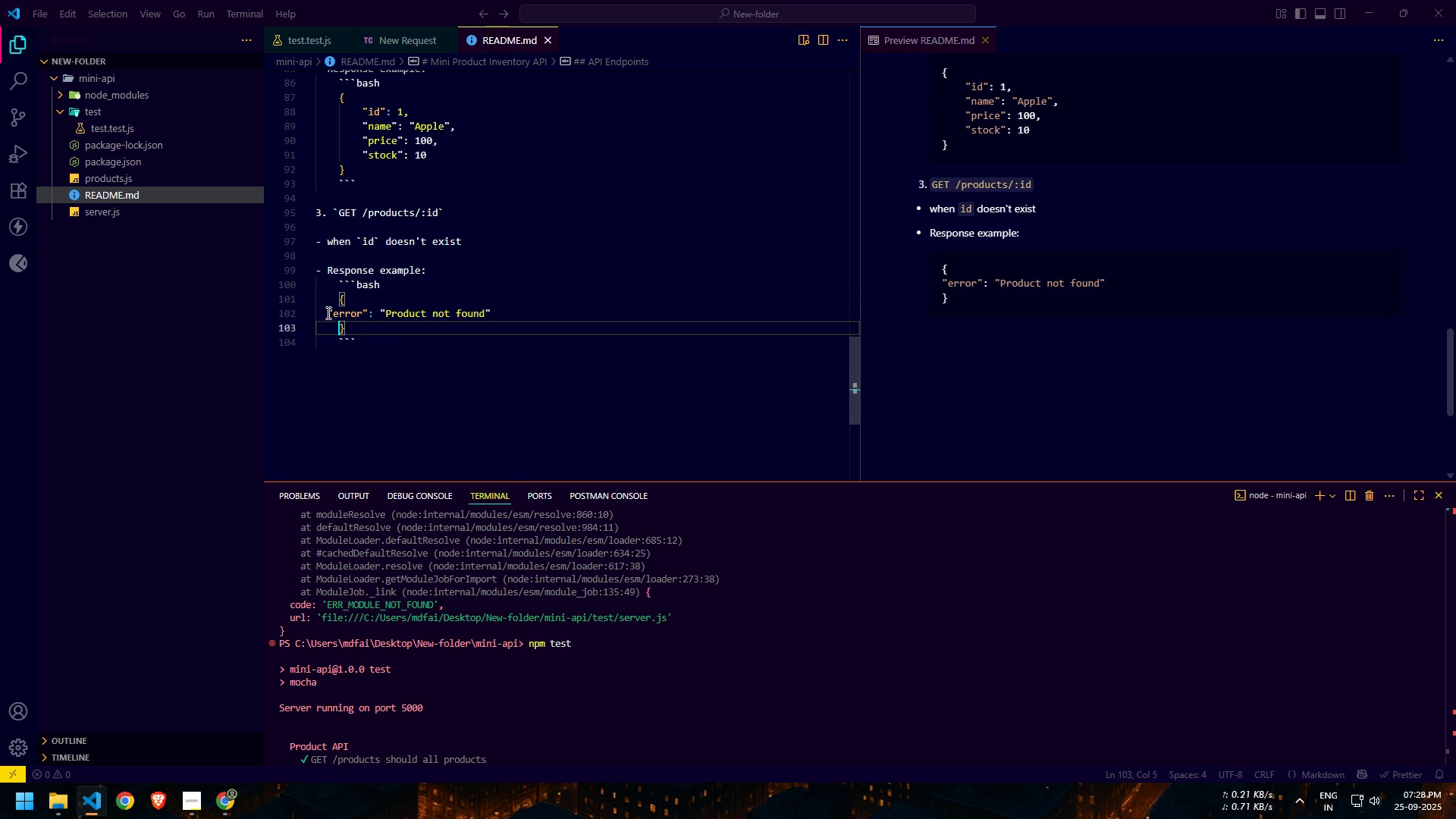 
left_click([325, 312])
 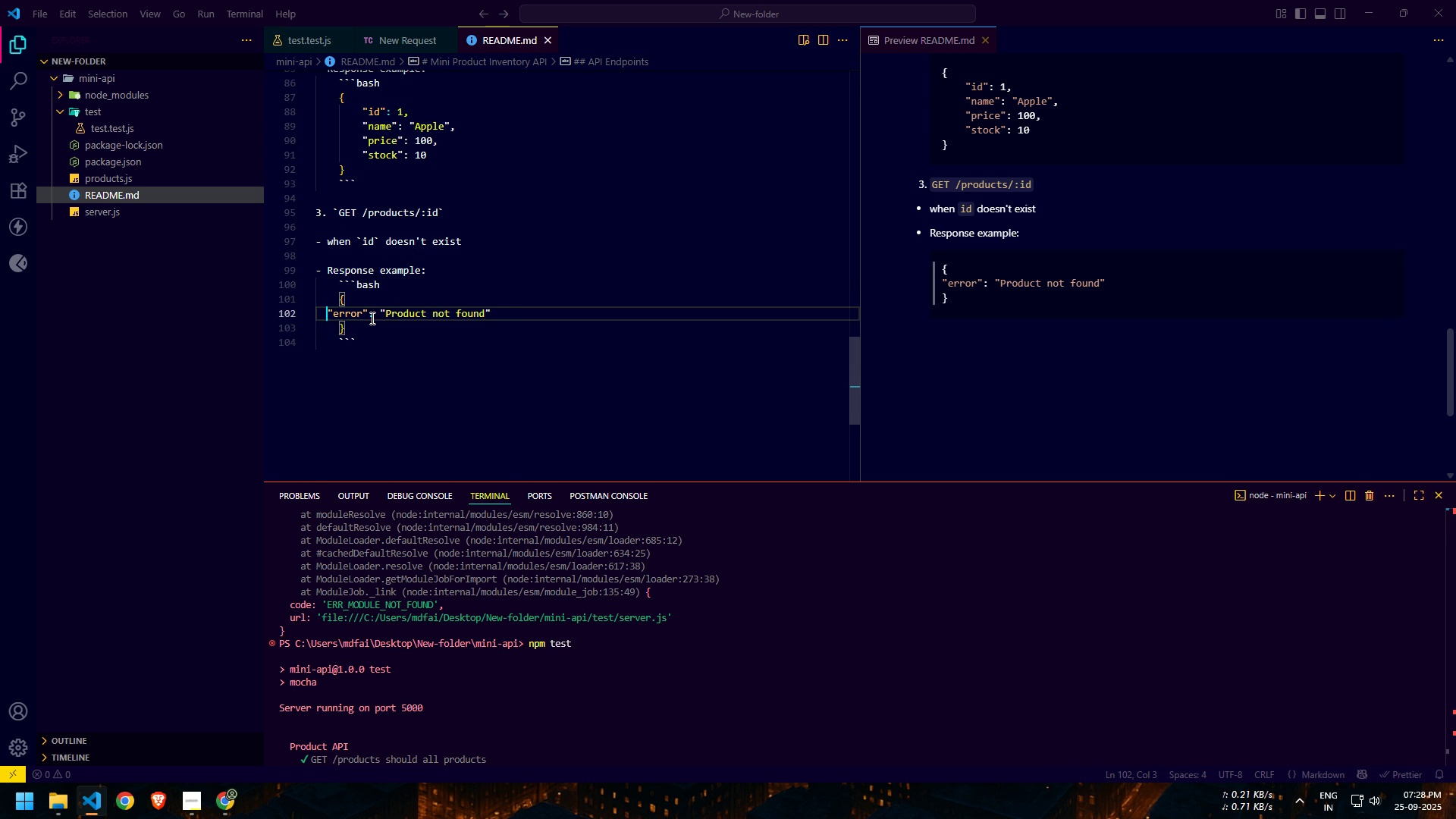 
key(Tab)
 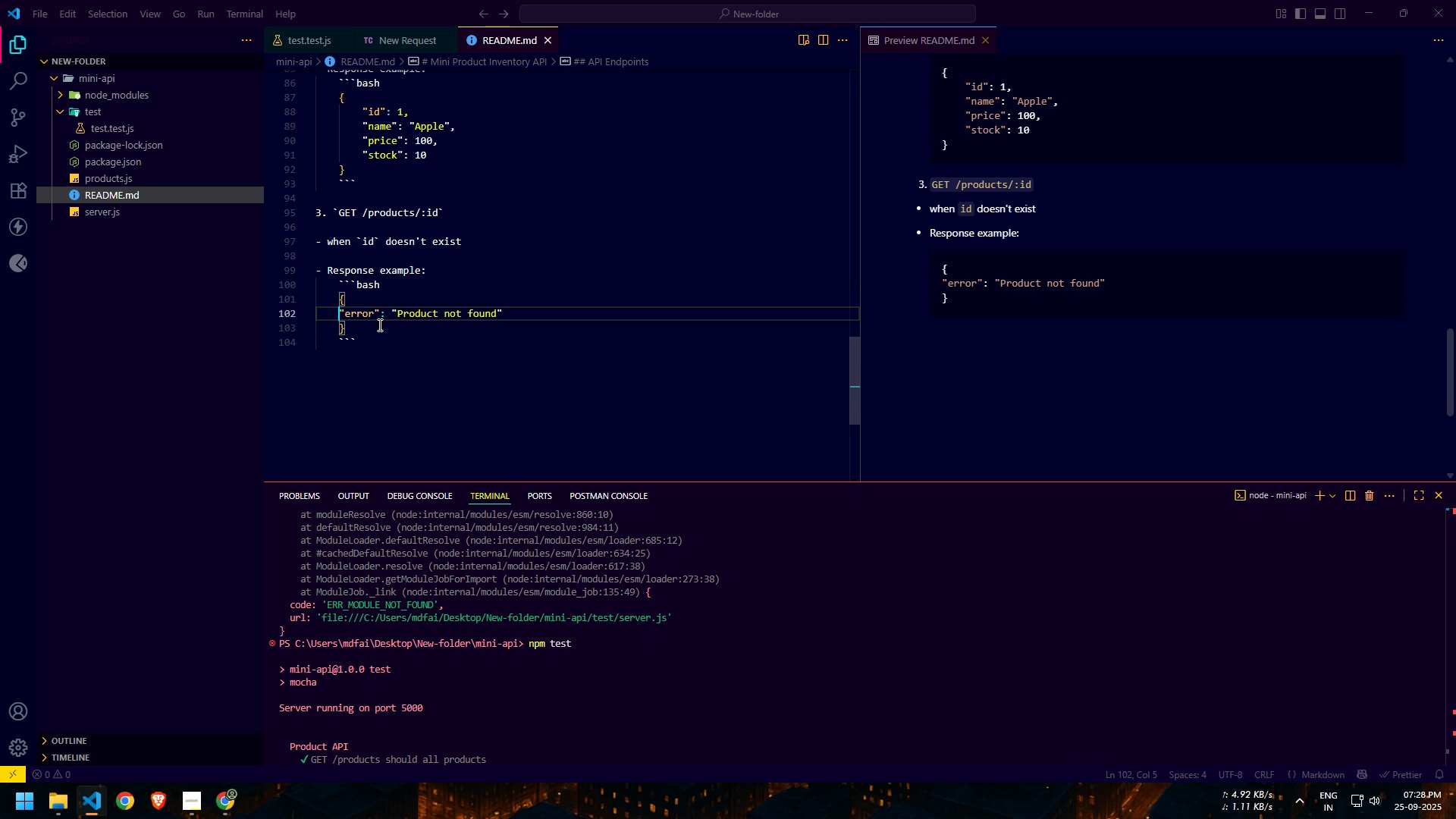 
key(Tab)
 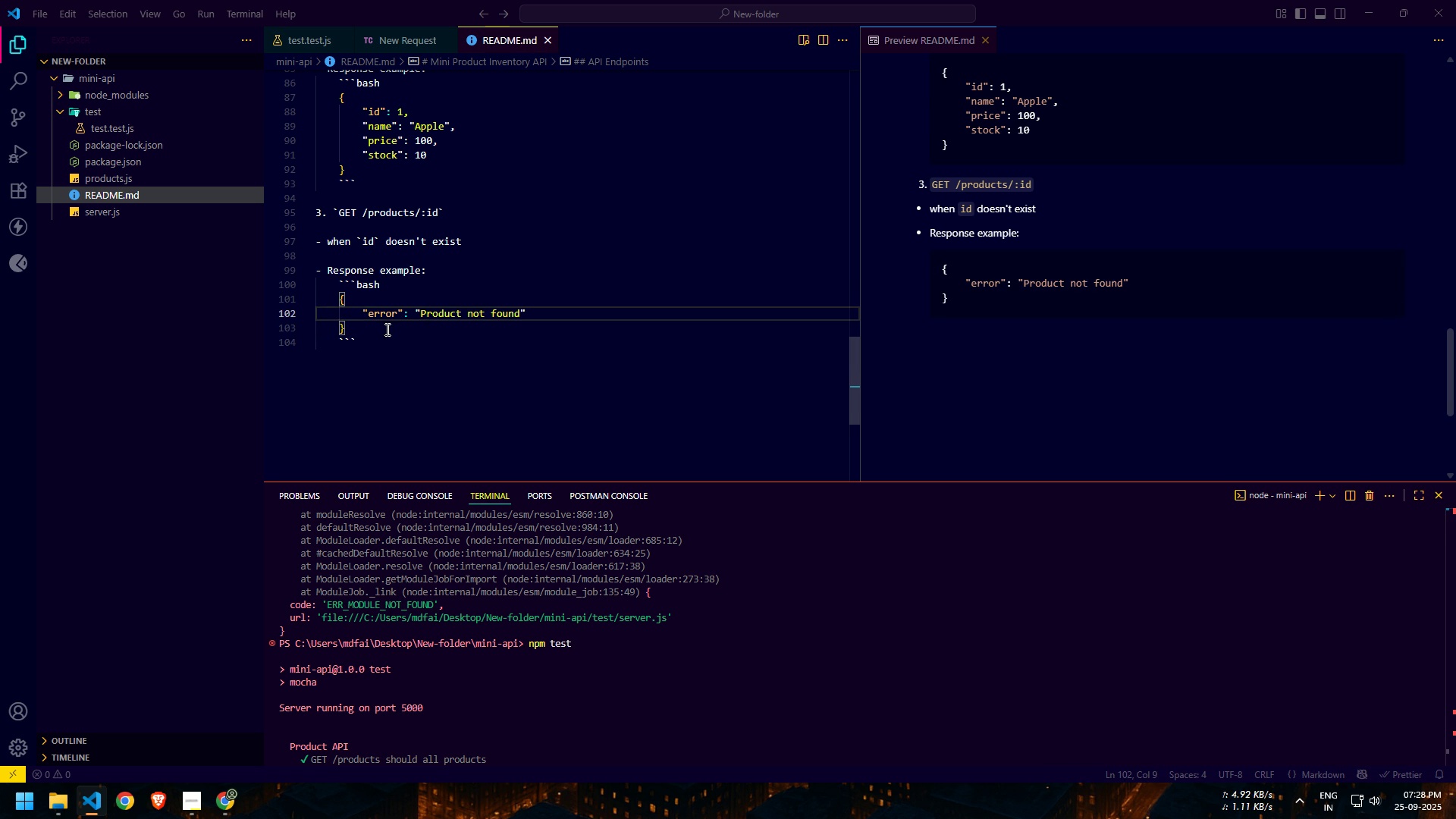 
left_click([385, 329])
 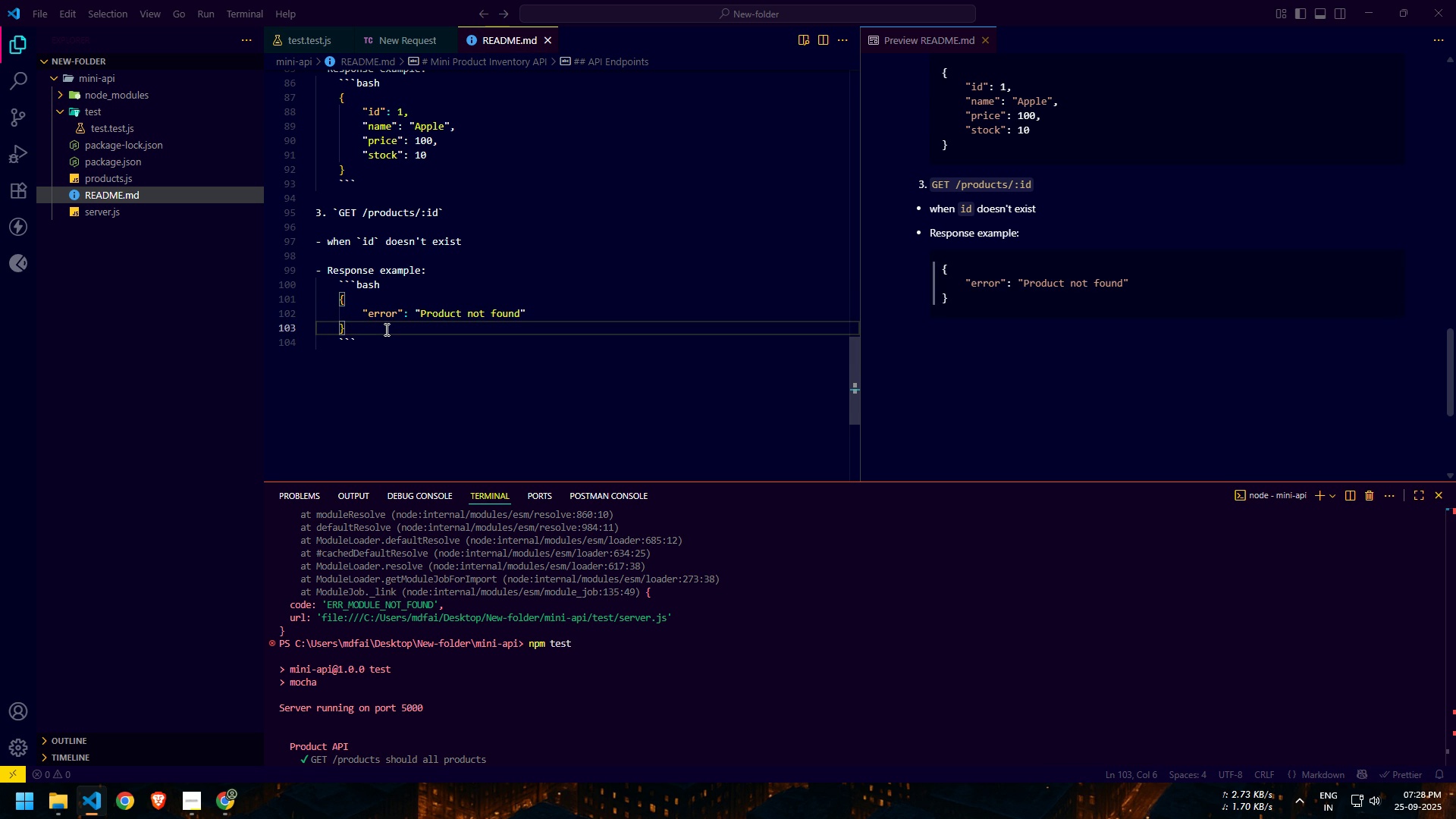 
left_click([358, 309])
 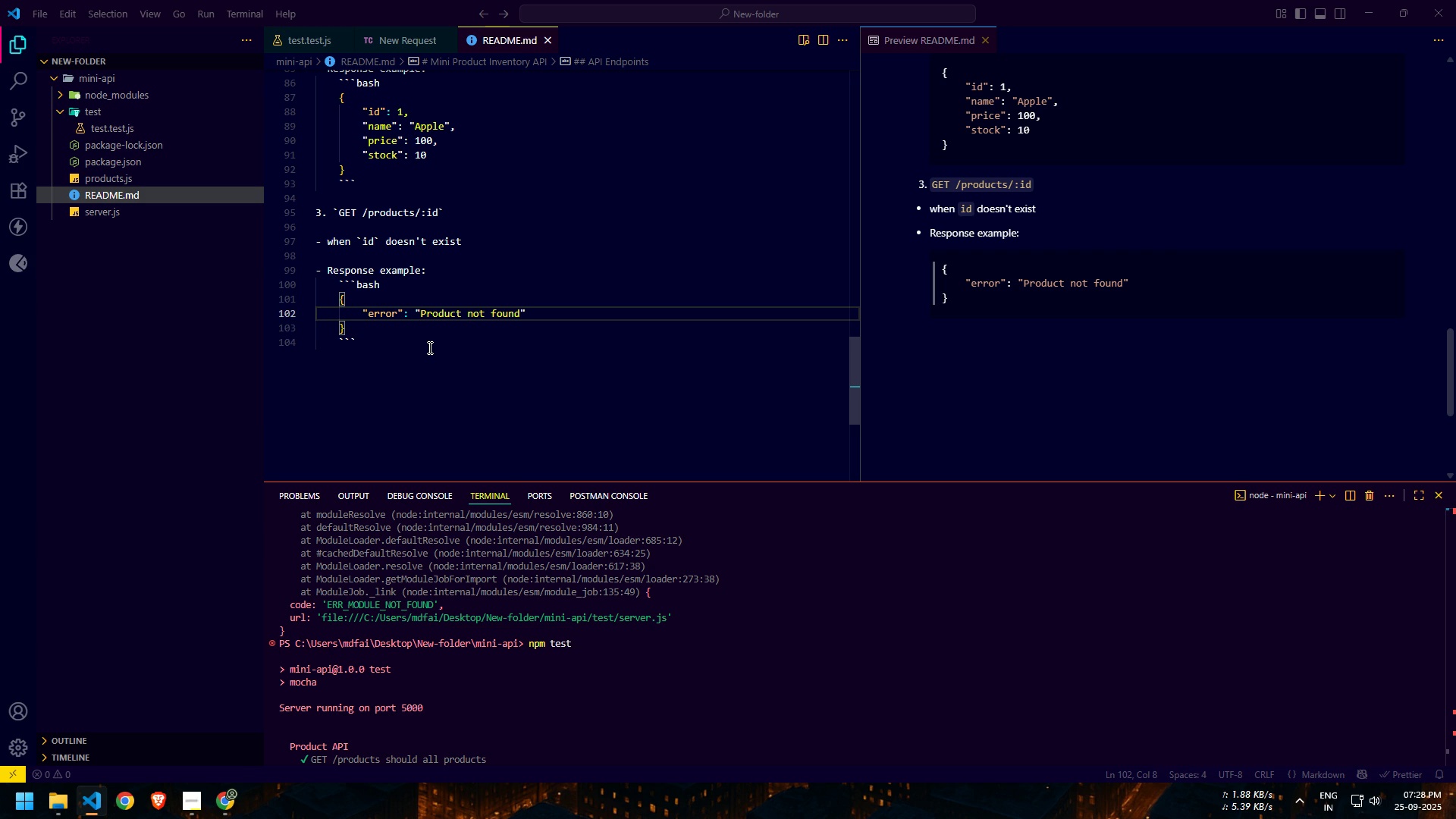 
key(Delete)
 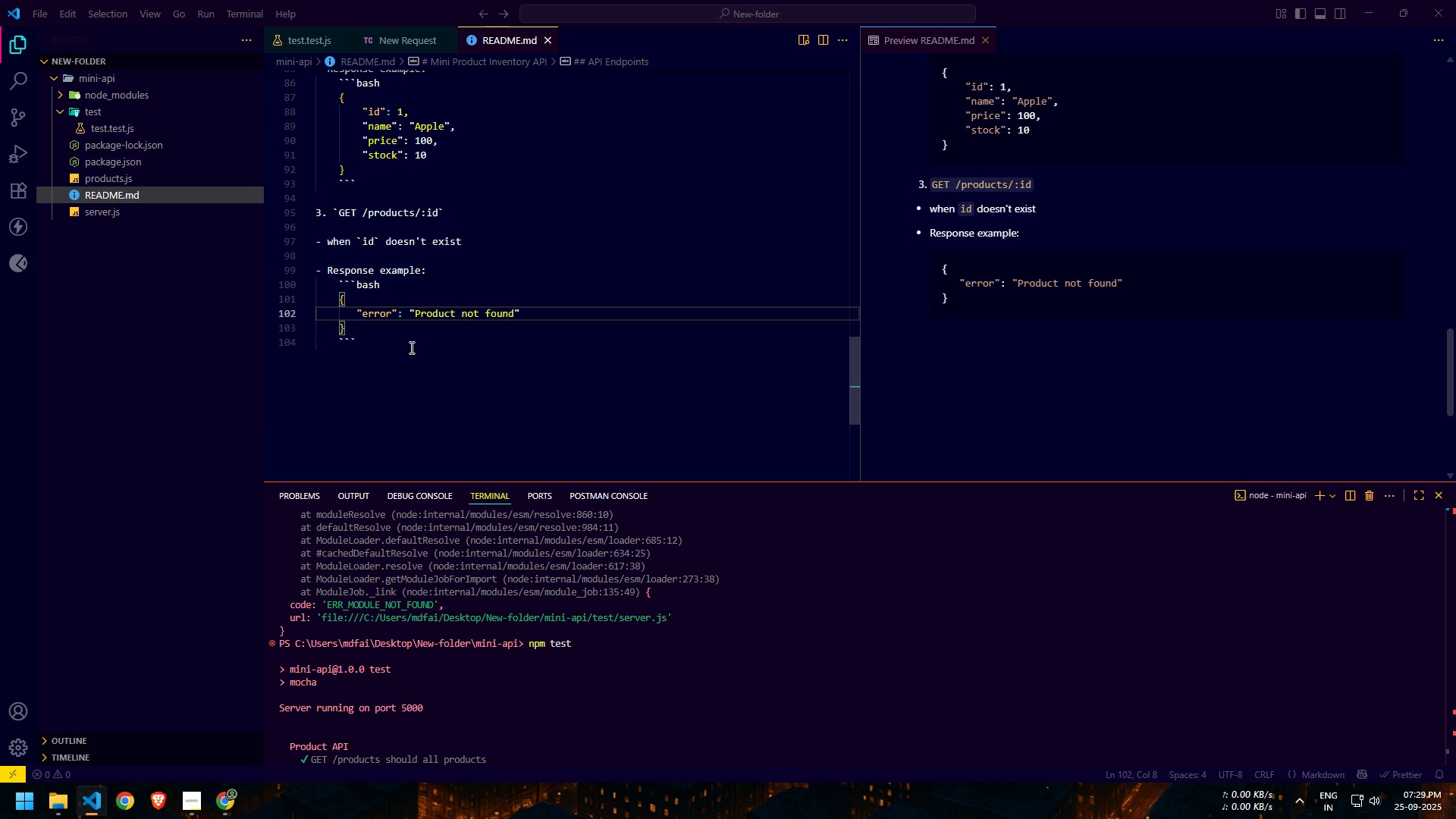 
left_click([398, 340])
 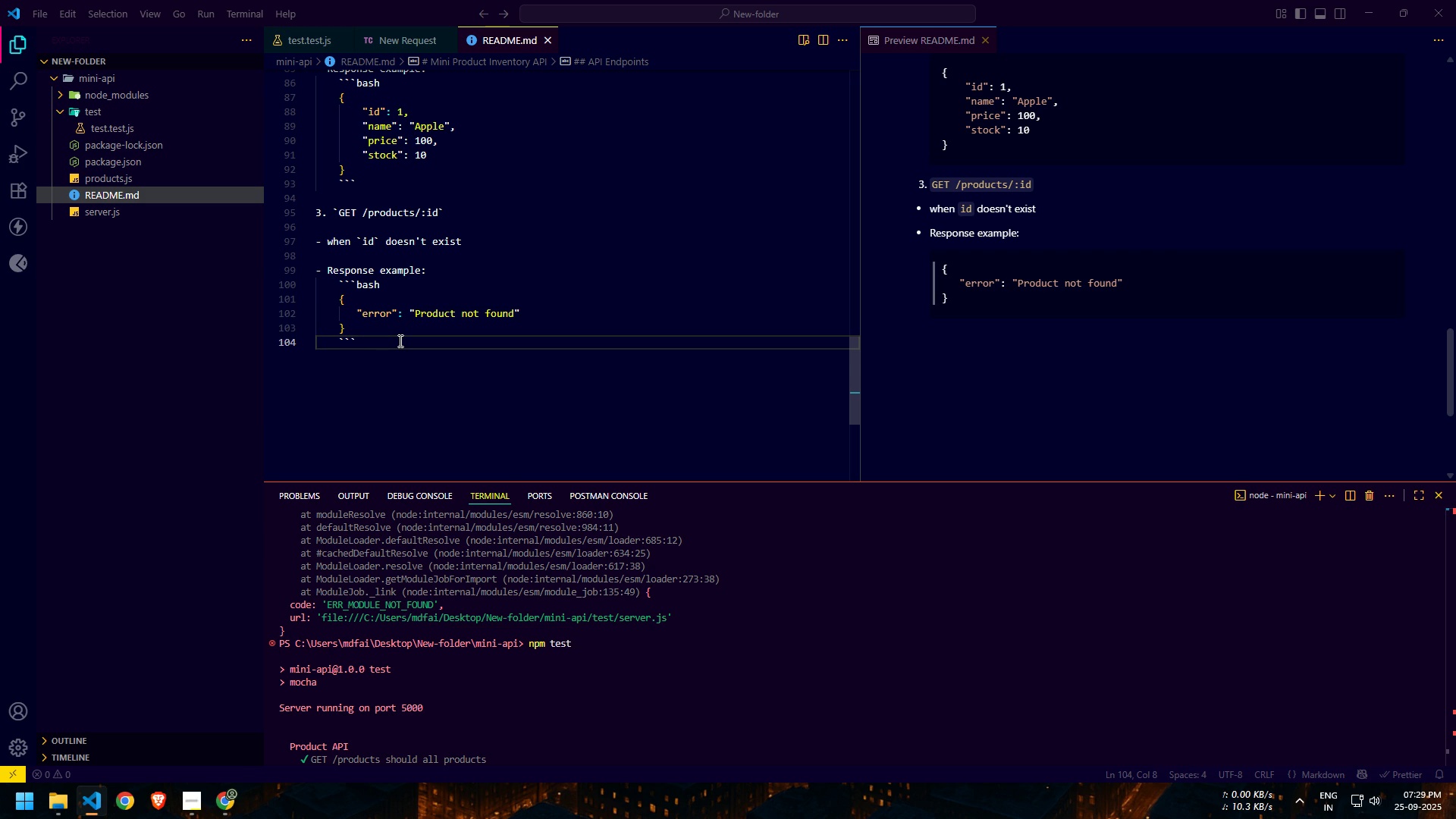 
key(NumpadEnter)
type(with HTTP 404/.)
key(Backspace)
key(Backspace)
type(.)